 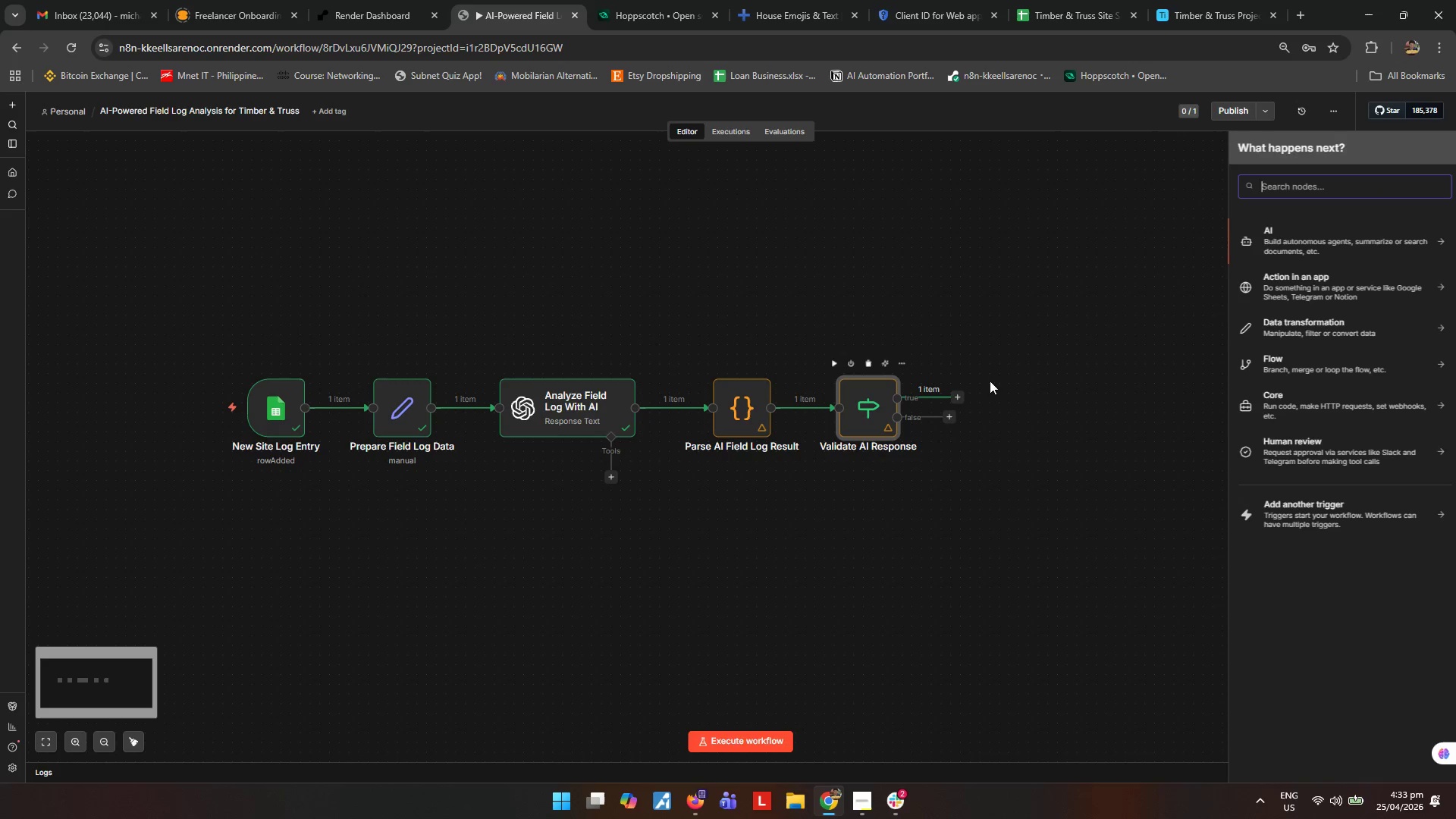 
type(switch)
 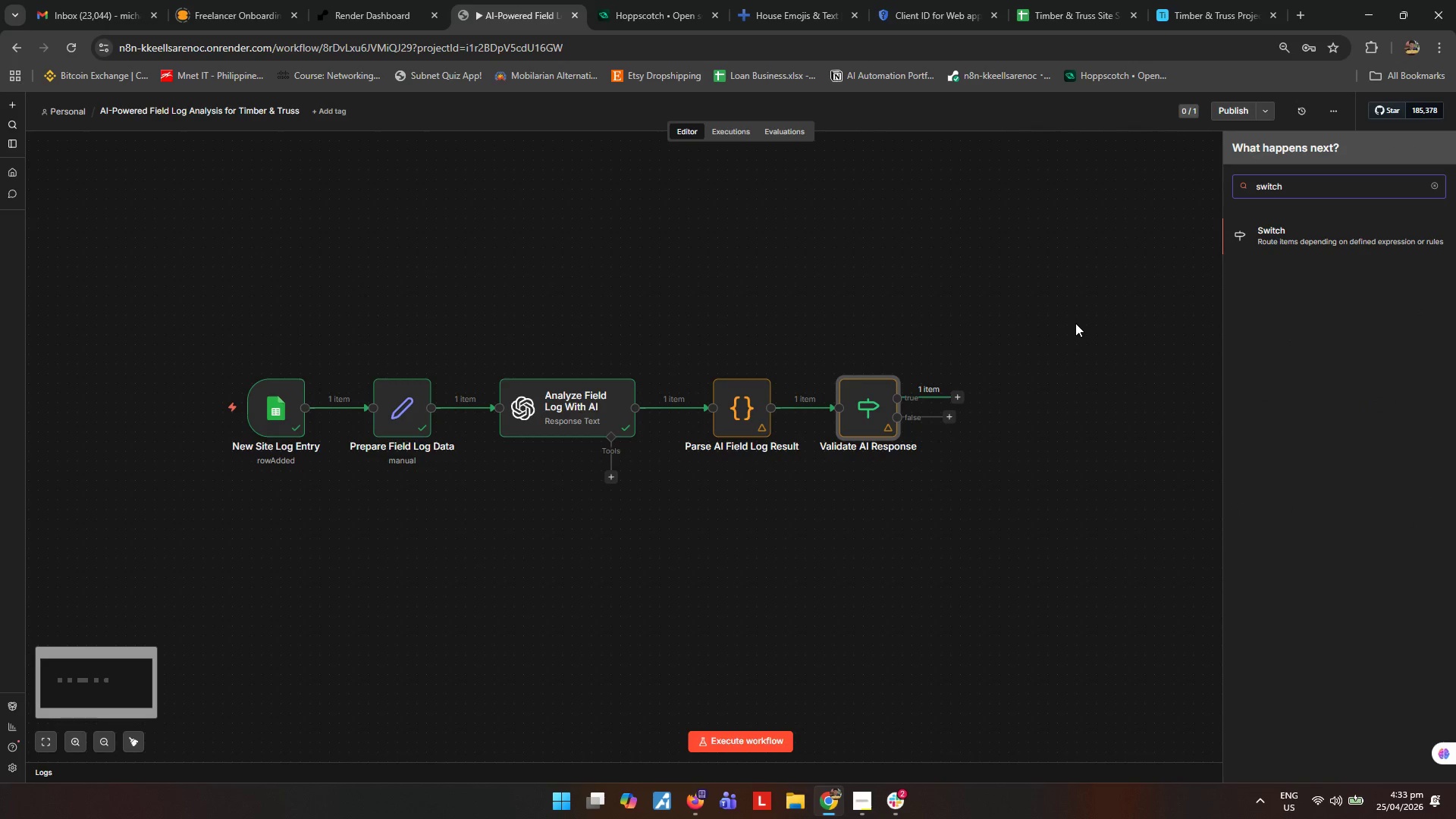 
key(Enter)
 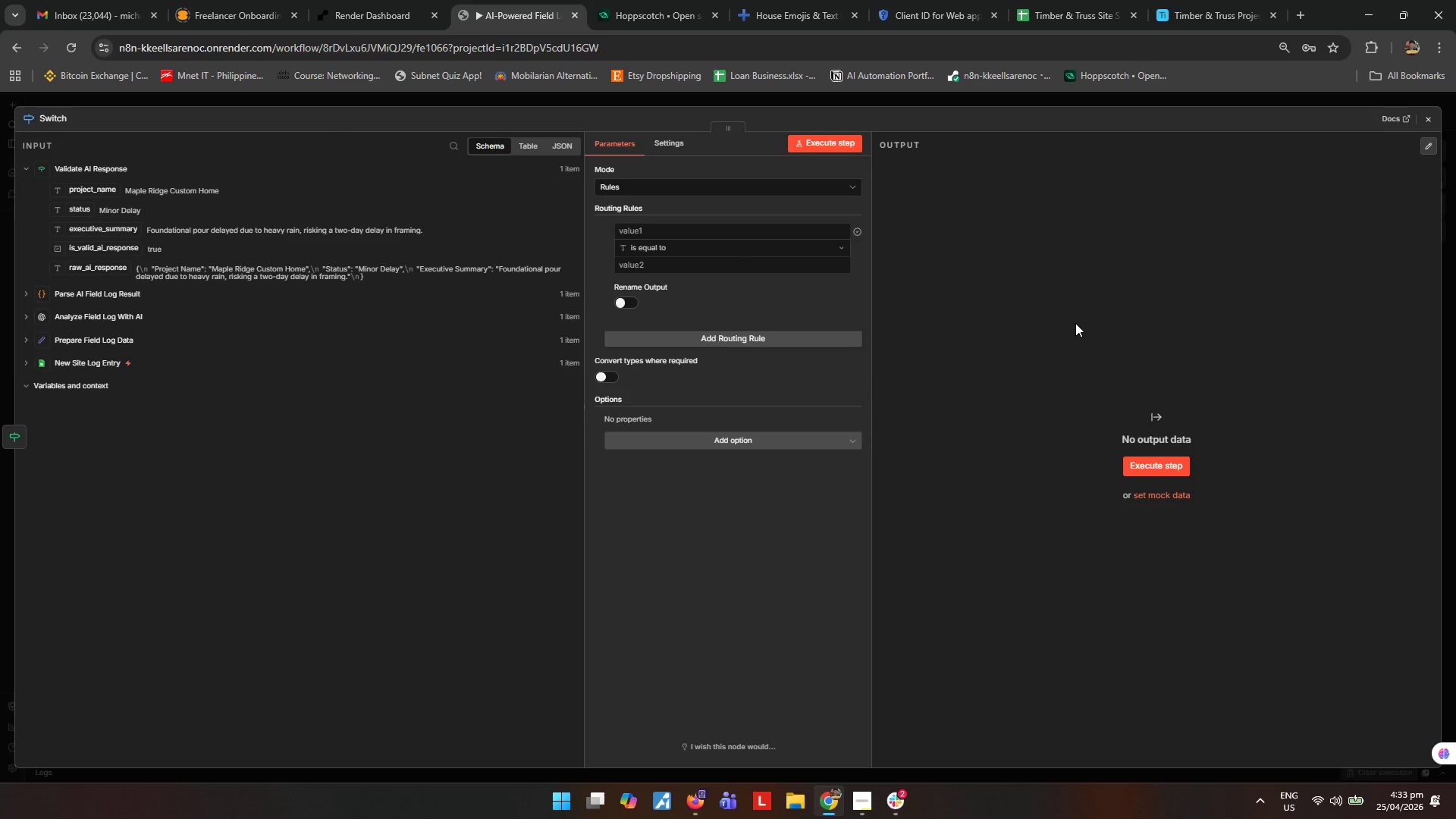 
key(Escape)
type([F2]Route Field LogStatus)
 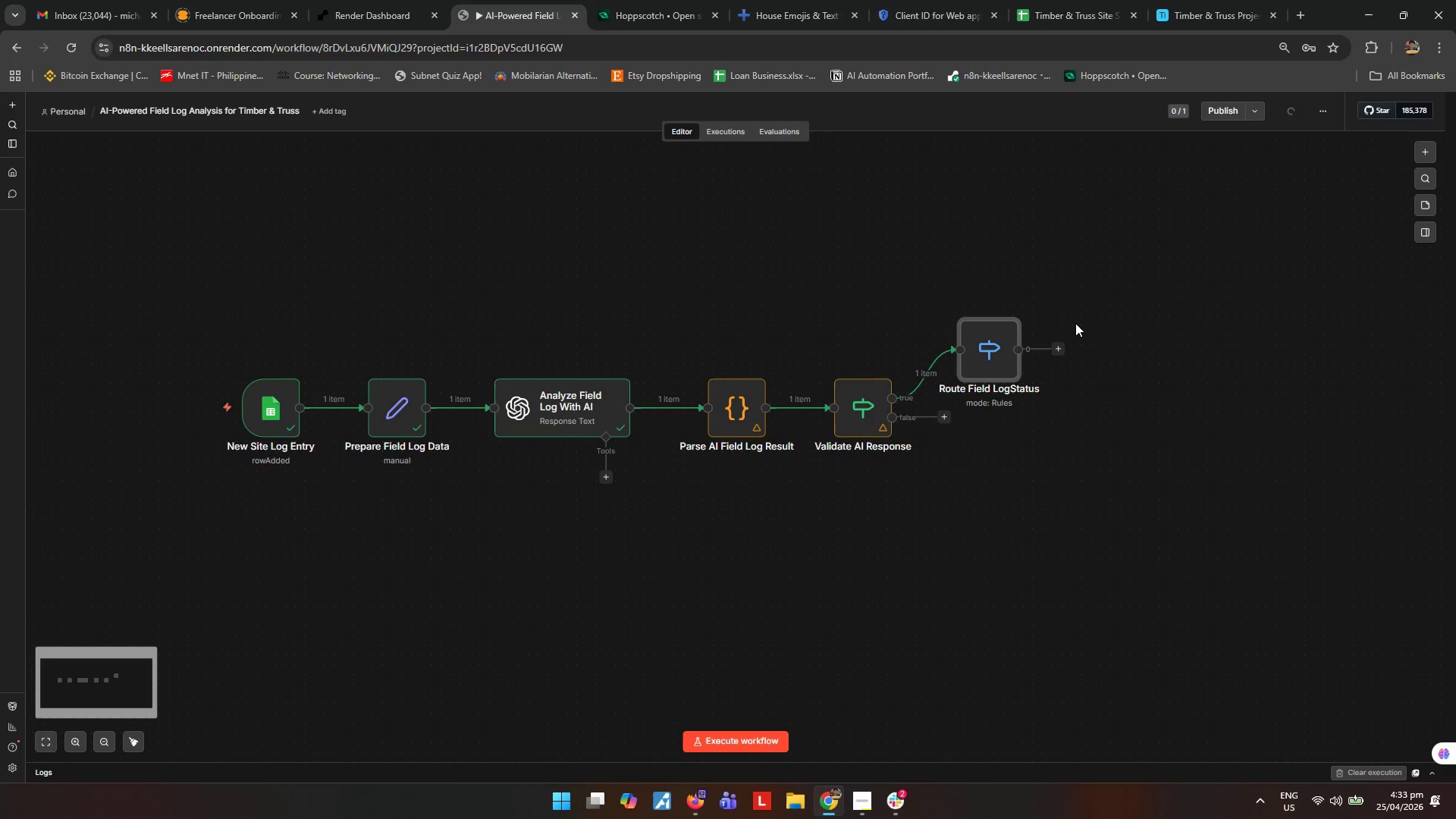 
 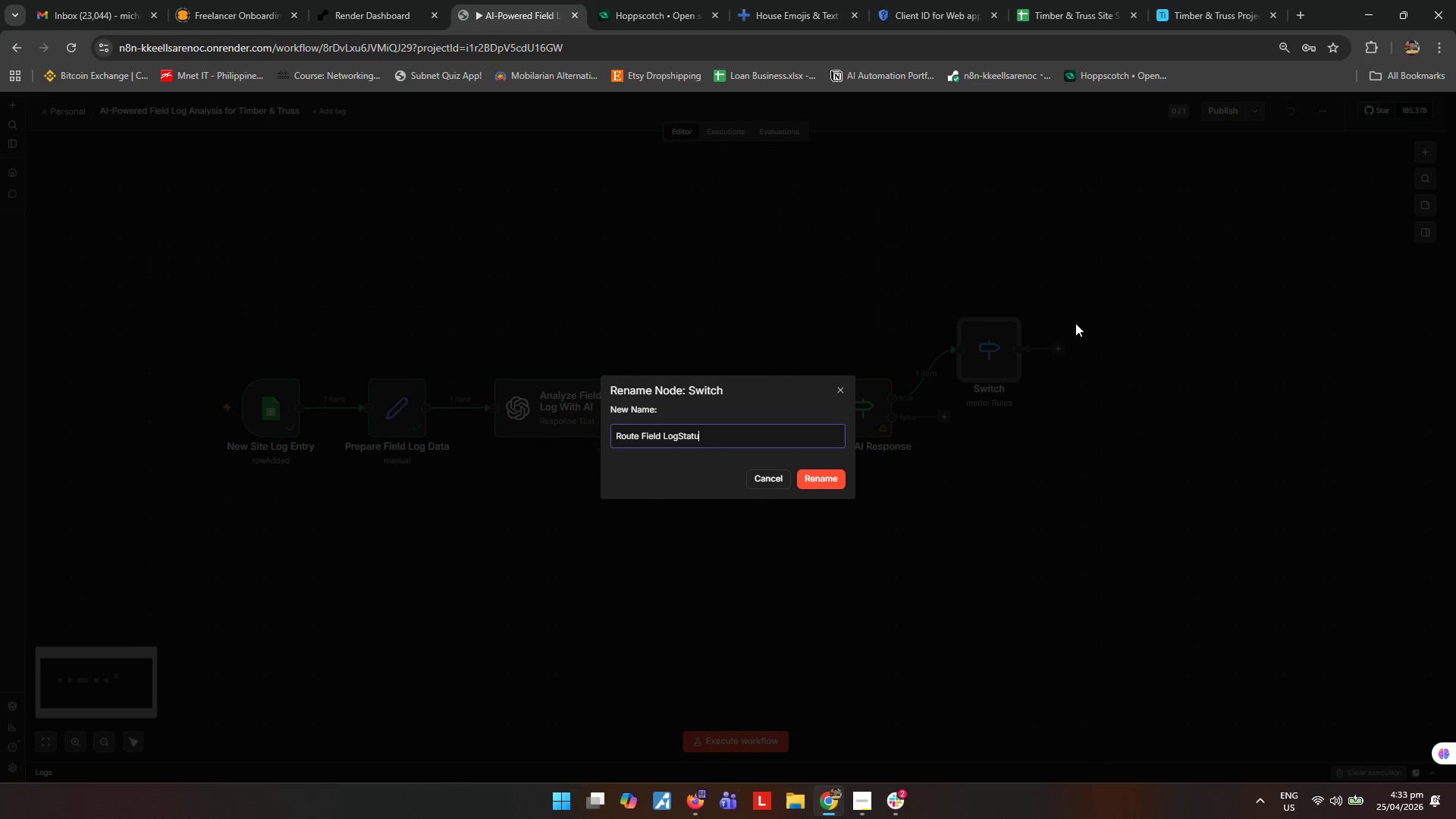 
key(Enter)
 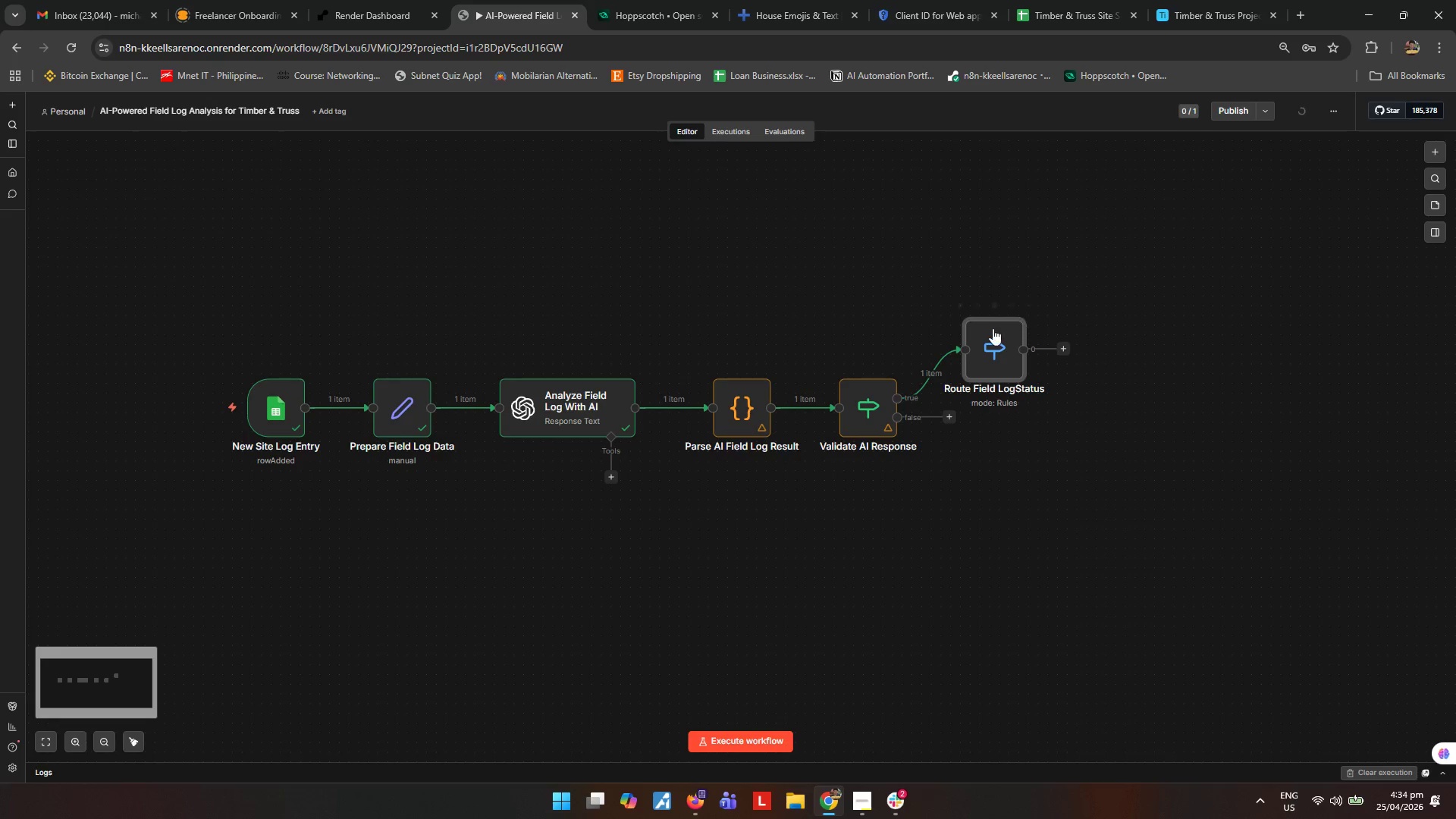 
double_click([990, 358])
 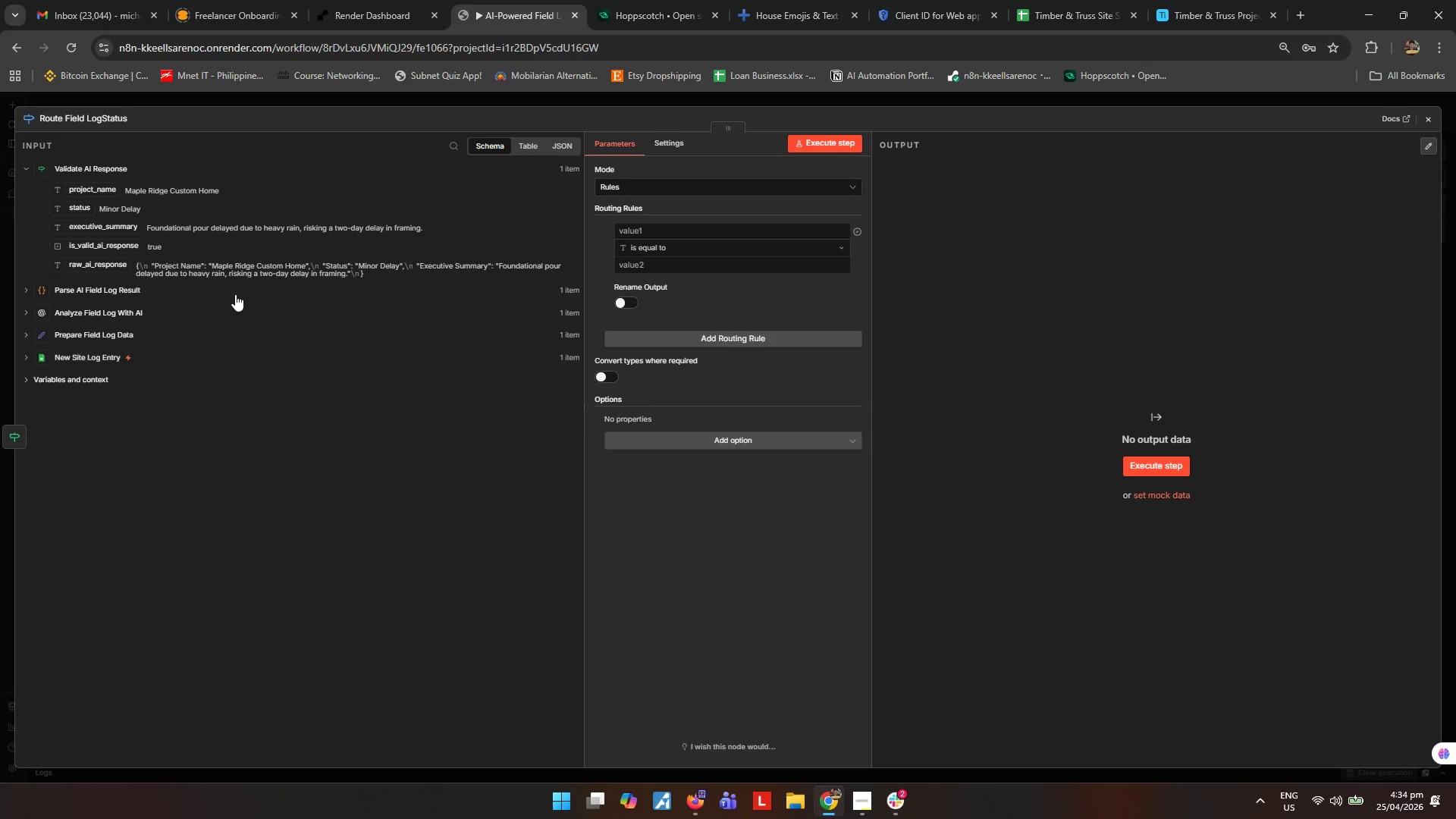 
wait(20.33)
 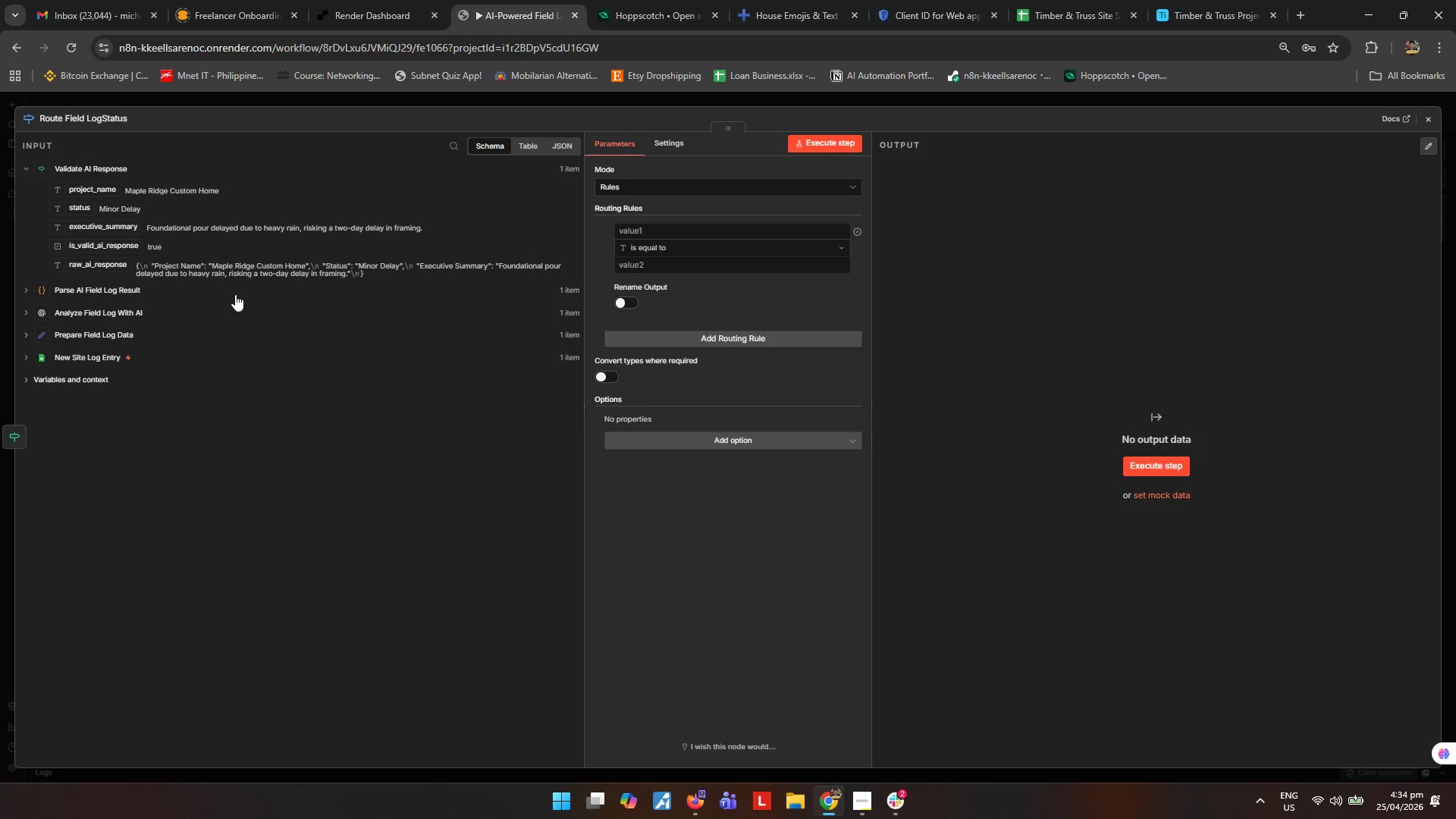 
left_click_drag(start_coordinate=[86, 209], to_coordinate=[675, 231])
 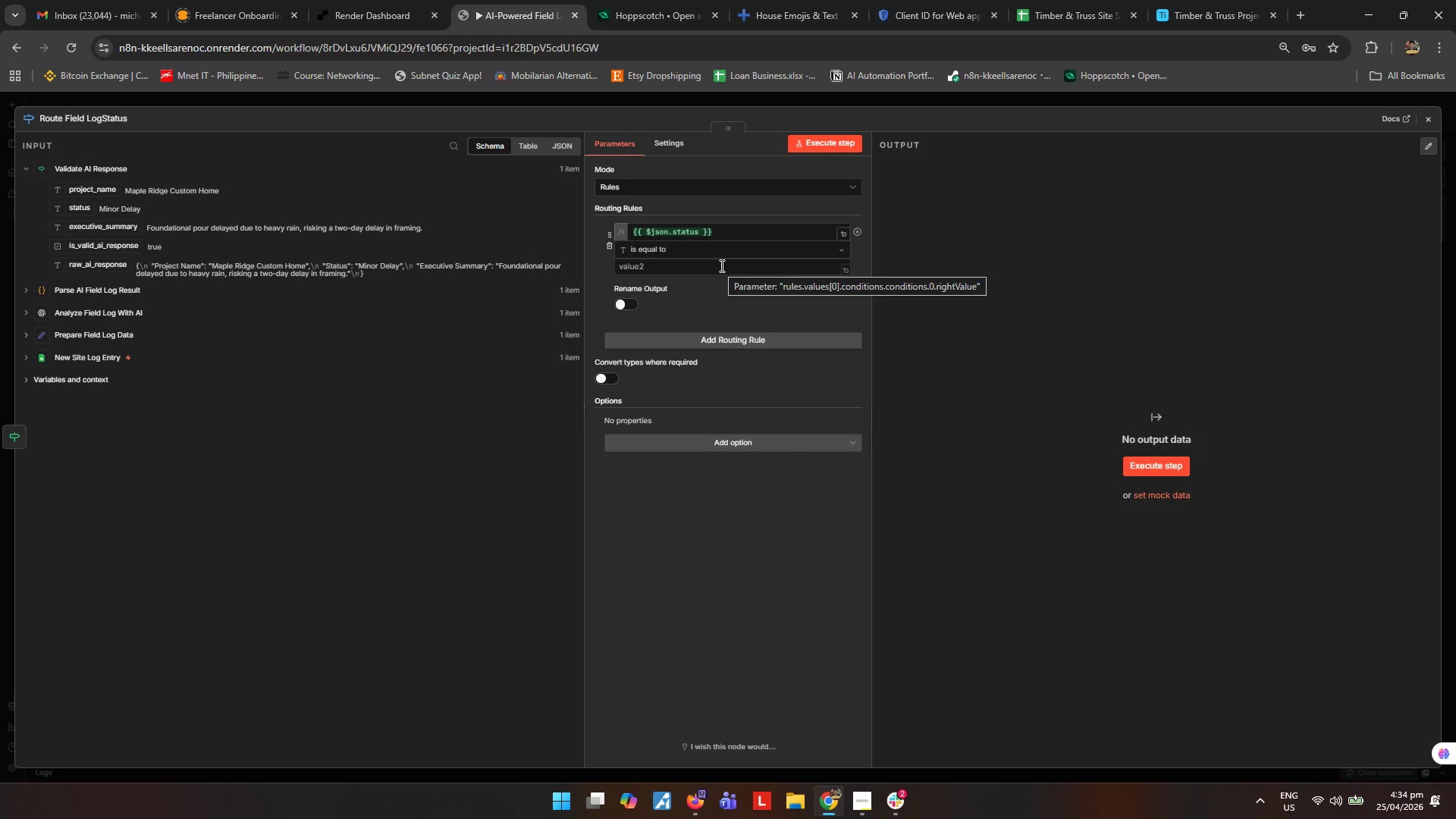 
left_click([720, 265])